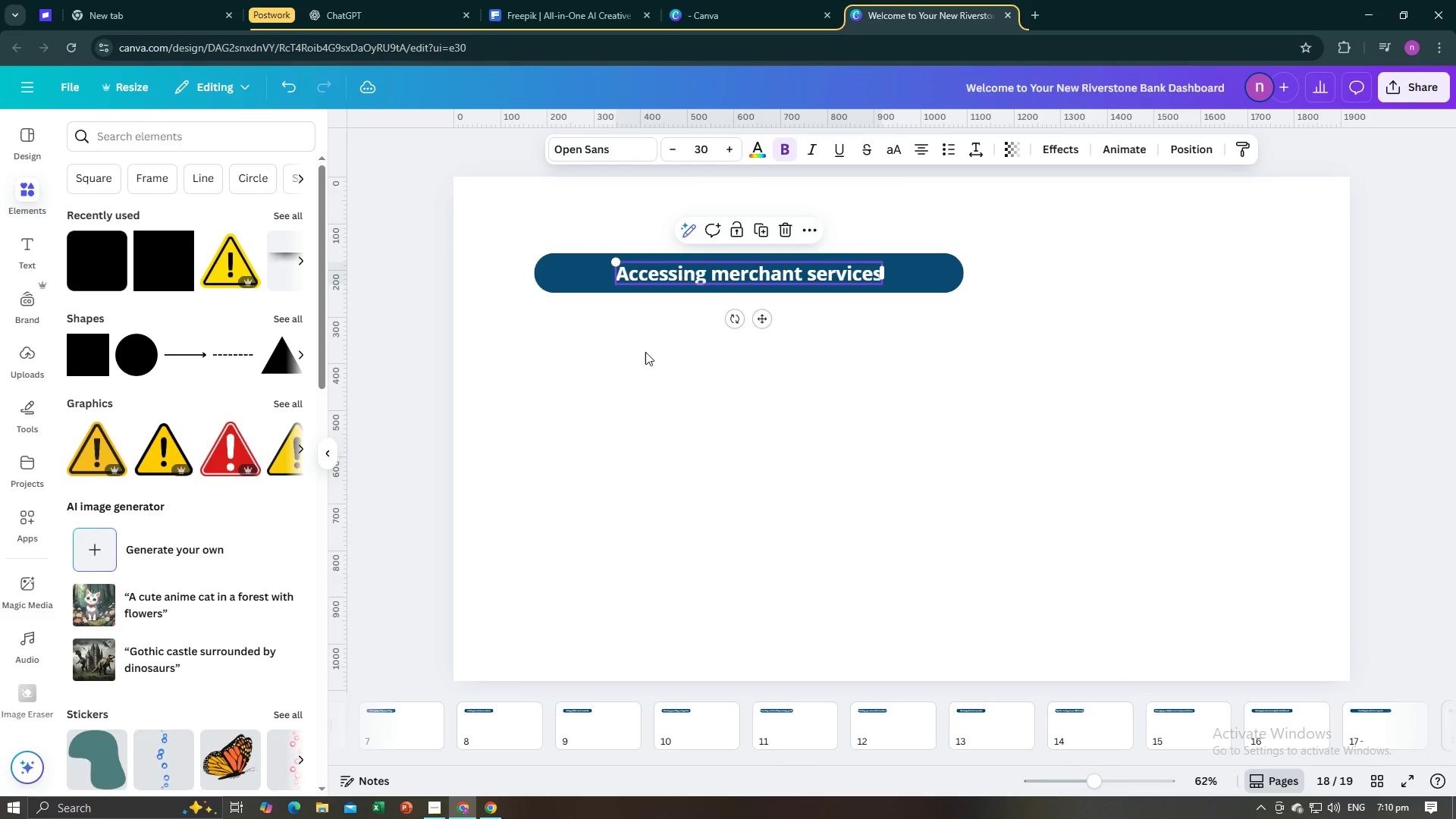 
left_click([645, 352])
 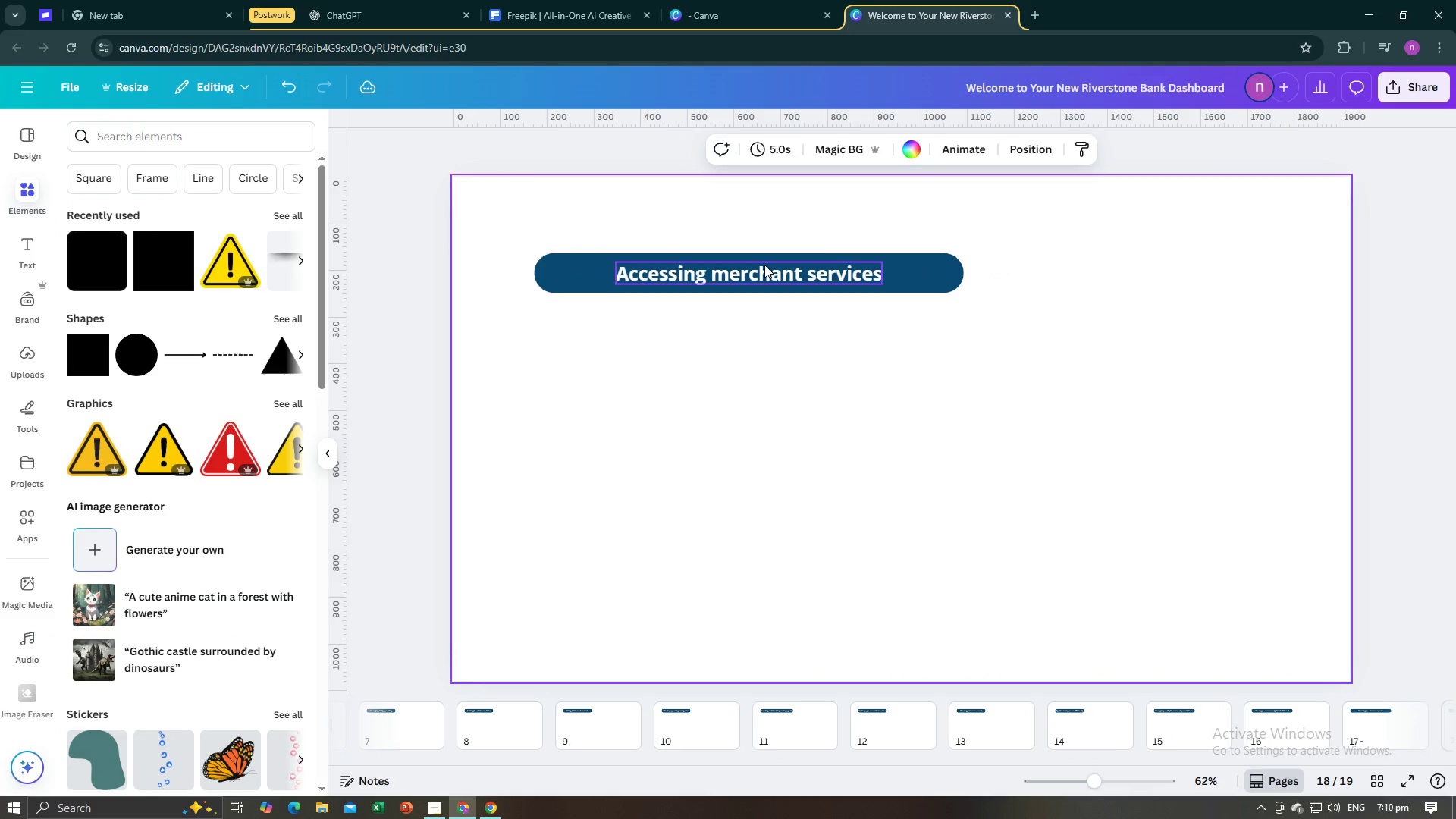 
left_click([764, 265])
 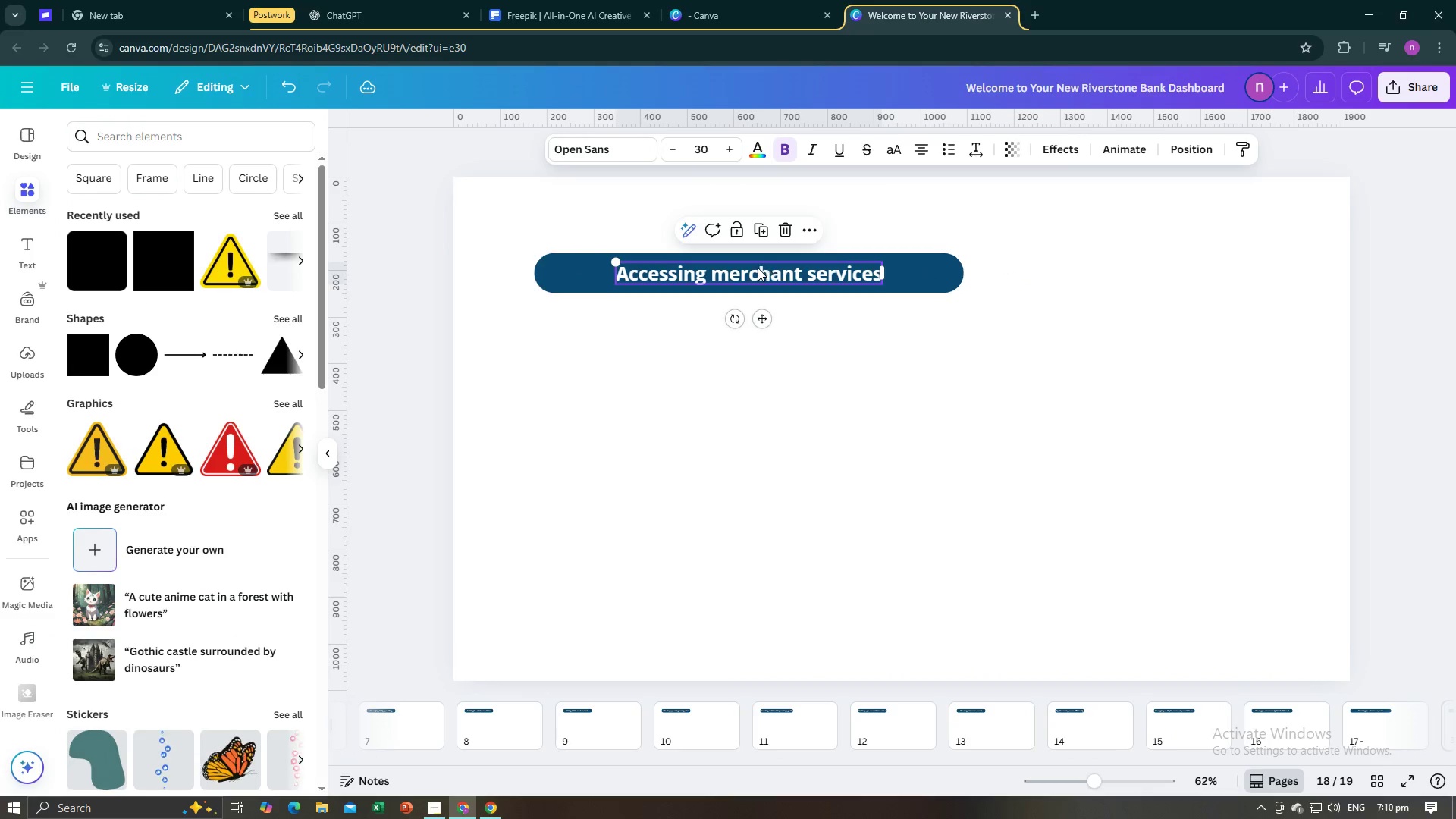 
left_click_drag(start_coordinate=[758, 268], to_coordinate=[703, 268])
 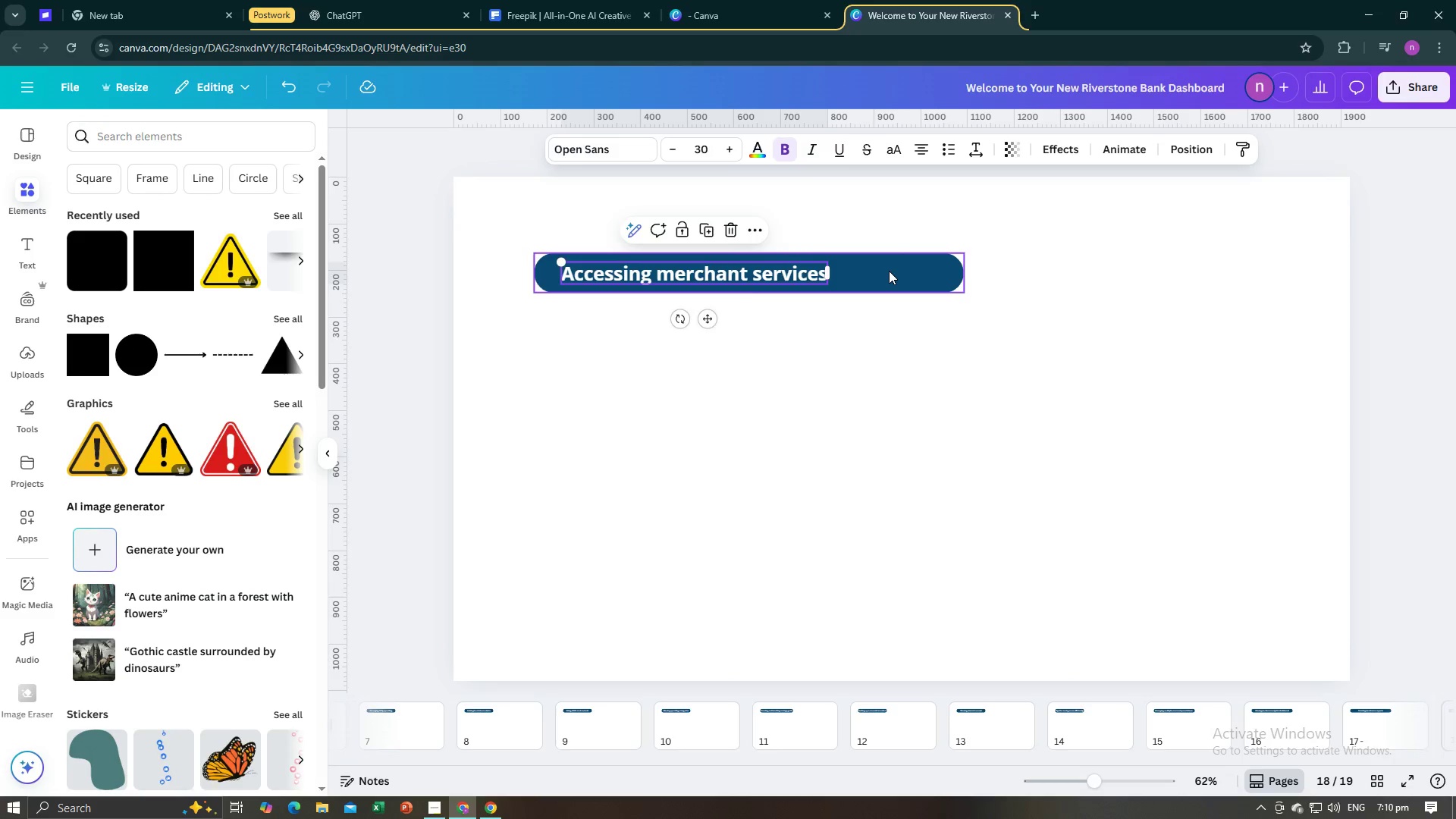 
left_click([889, 271])
 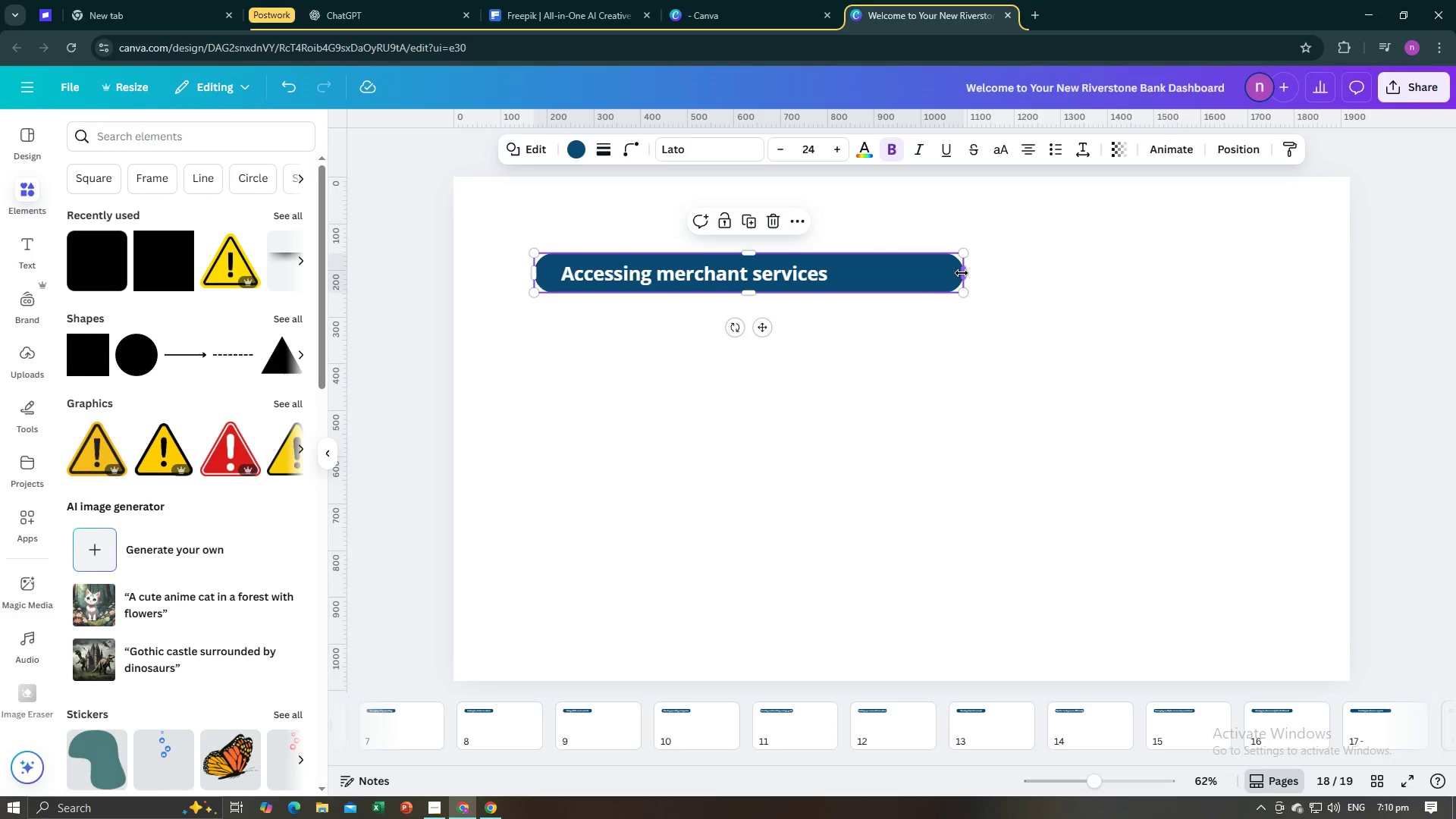 
left_click_drag(start_coordinate=[962, 273], to_coordinate=[849, 280])
 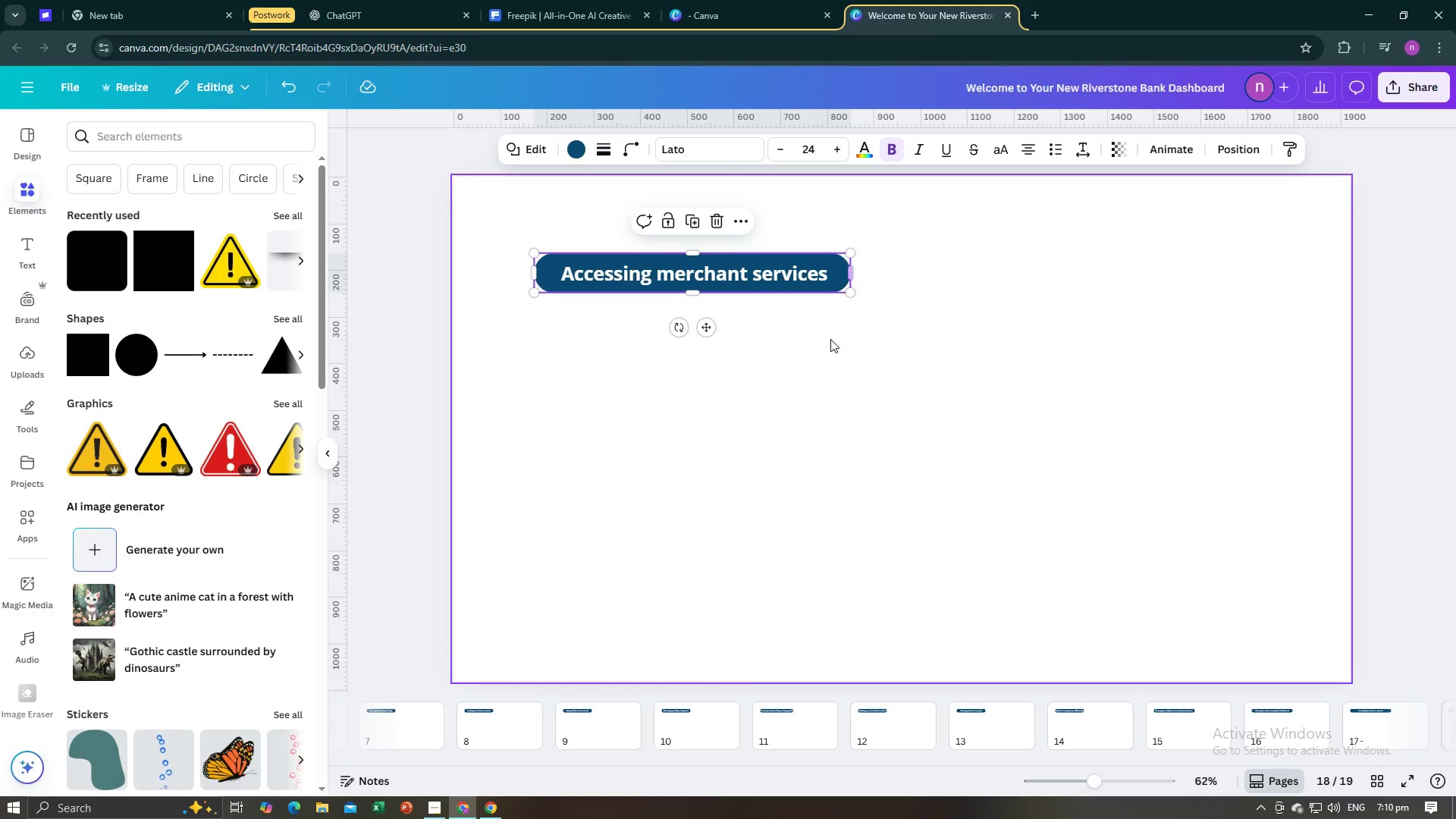 
left_click([830, 339])
 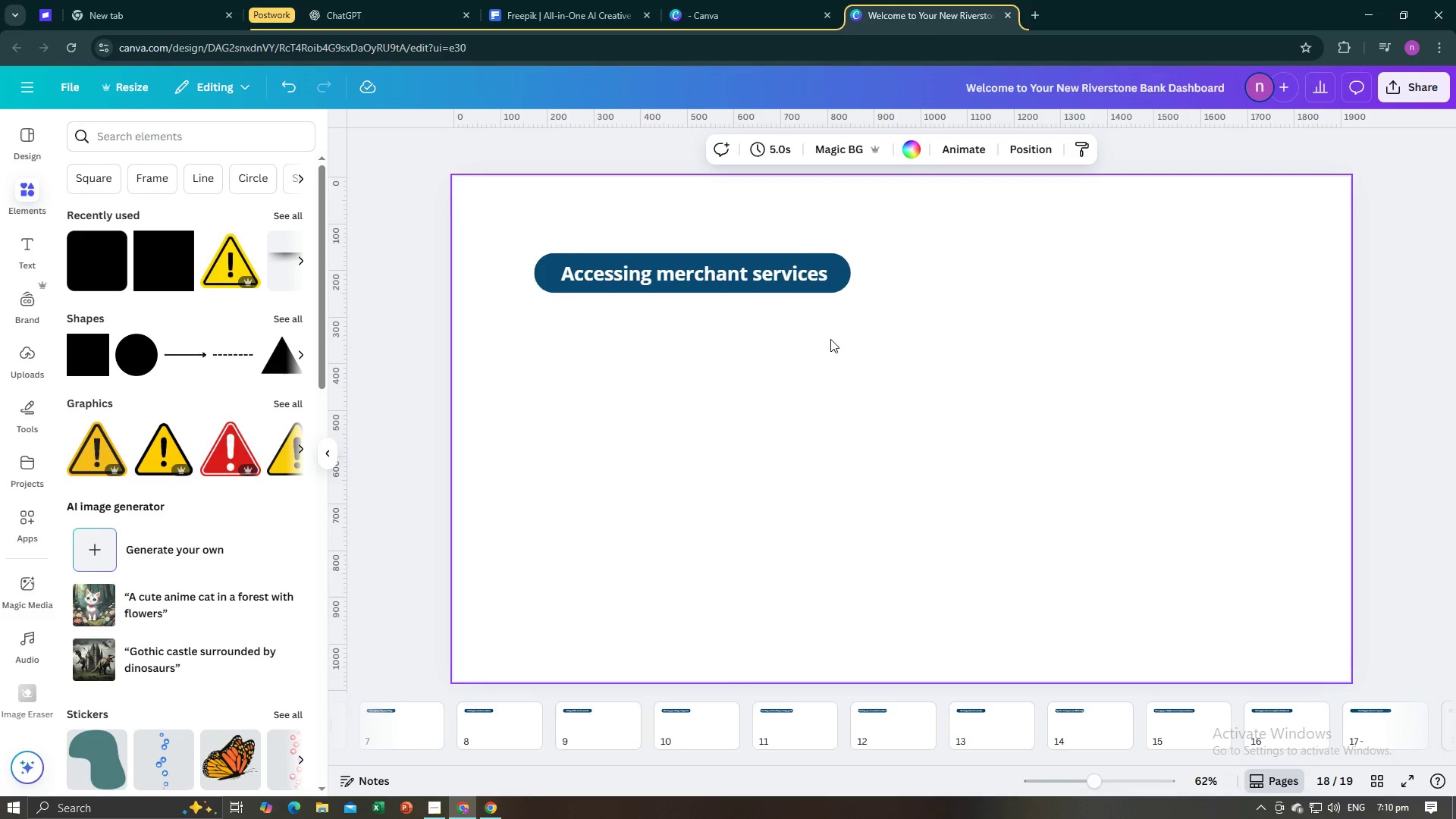 
key(Alt+AltLeft)
 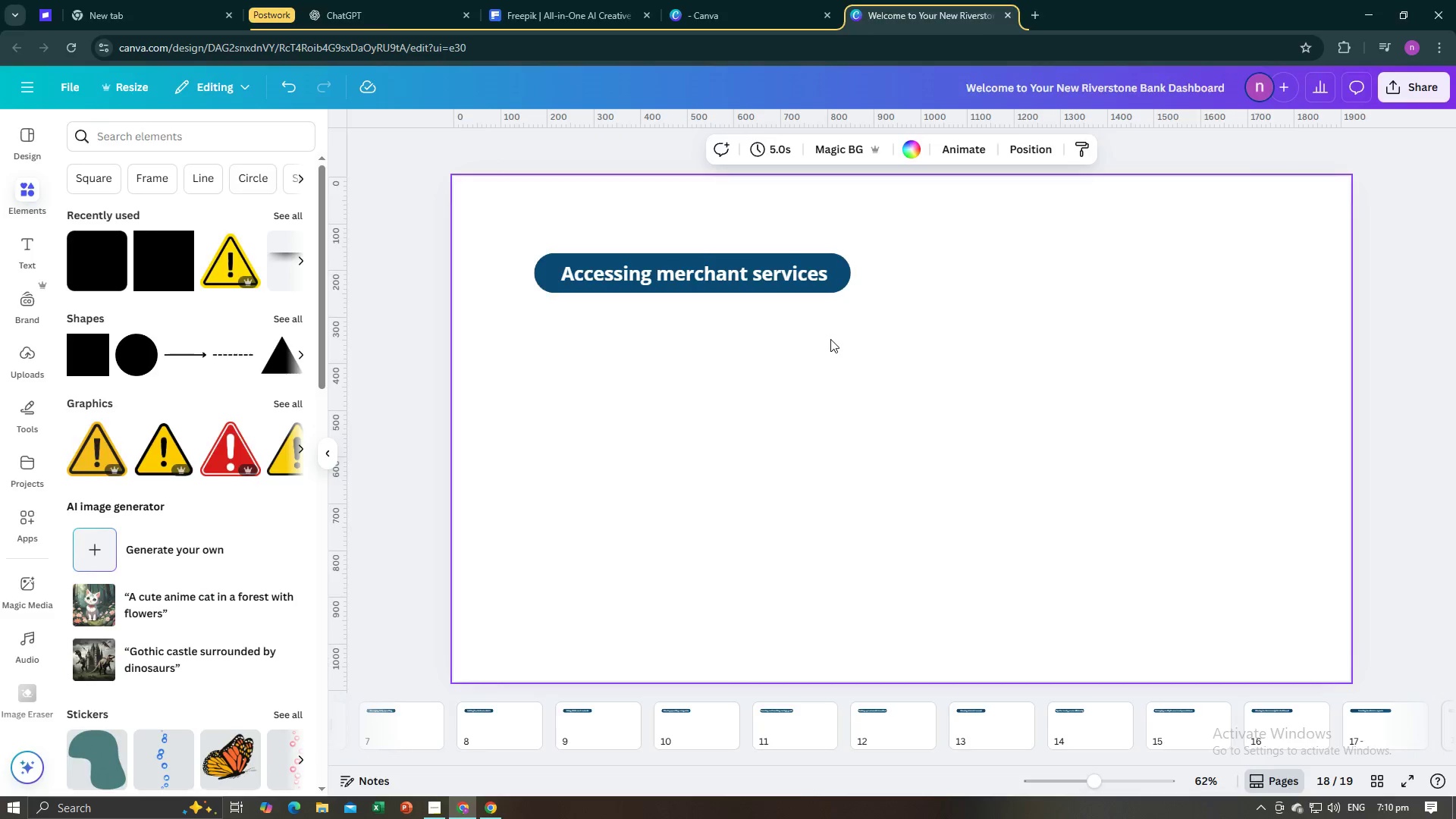 
key(Alt+Tab)
 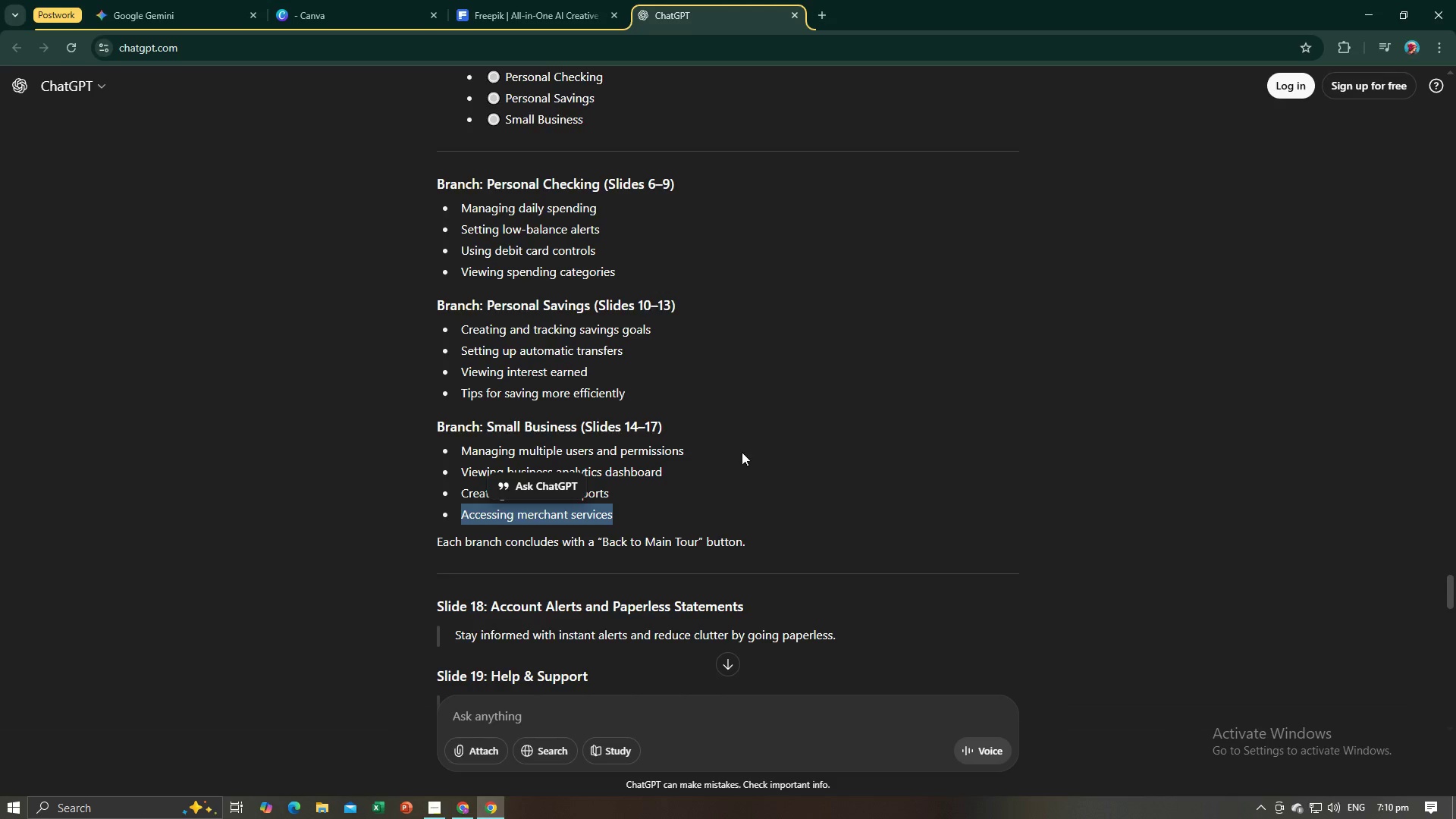 
scroll: coordinate [742, 452], scroll_direction: down, amount: 2.0
 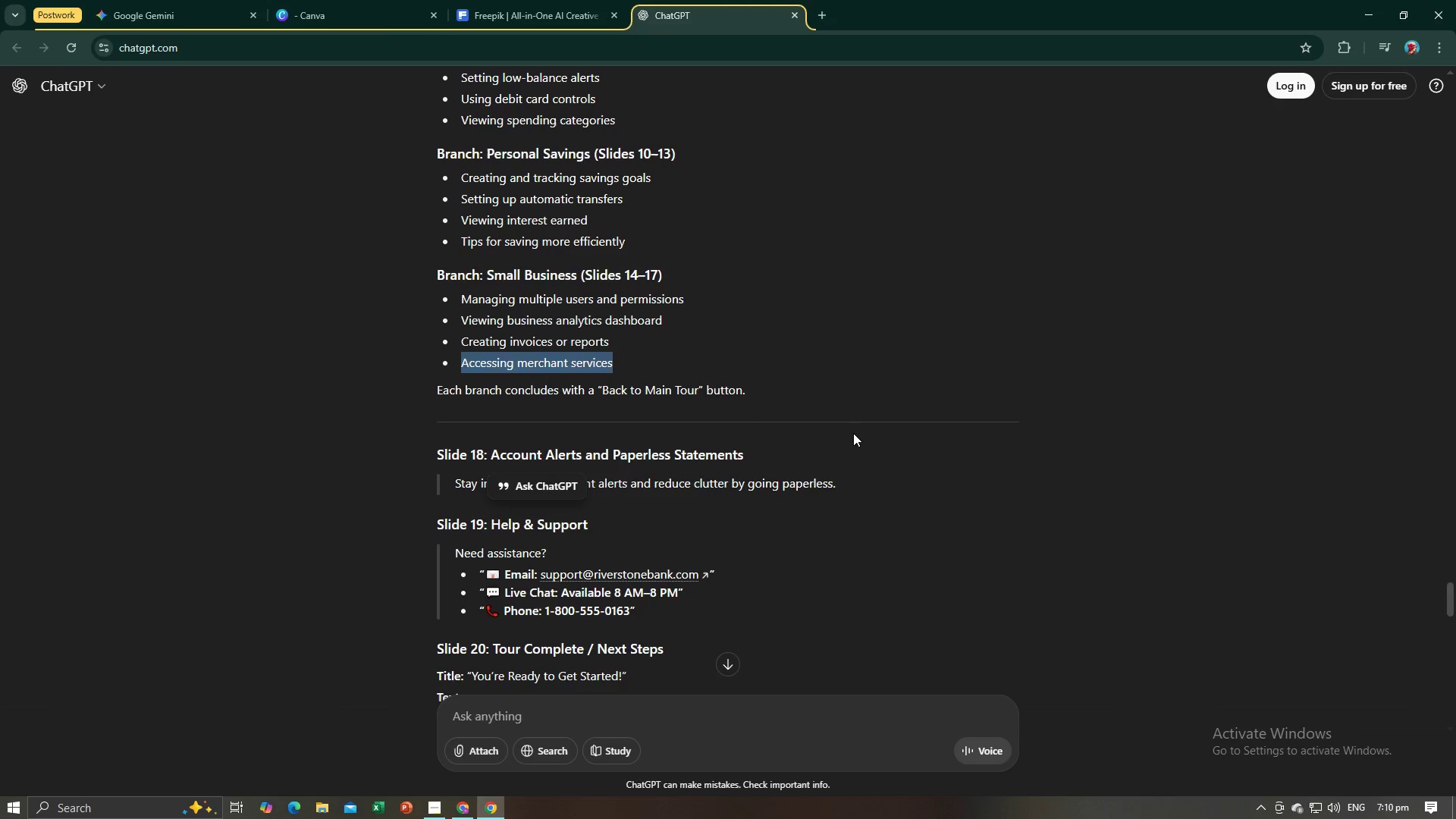 
left_click([853, 433])
 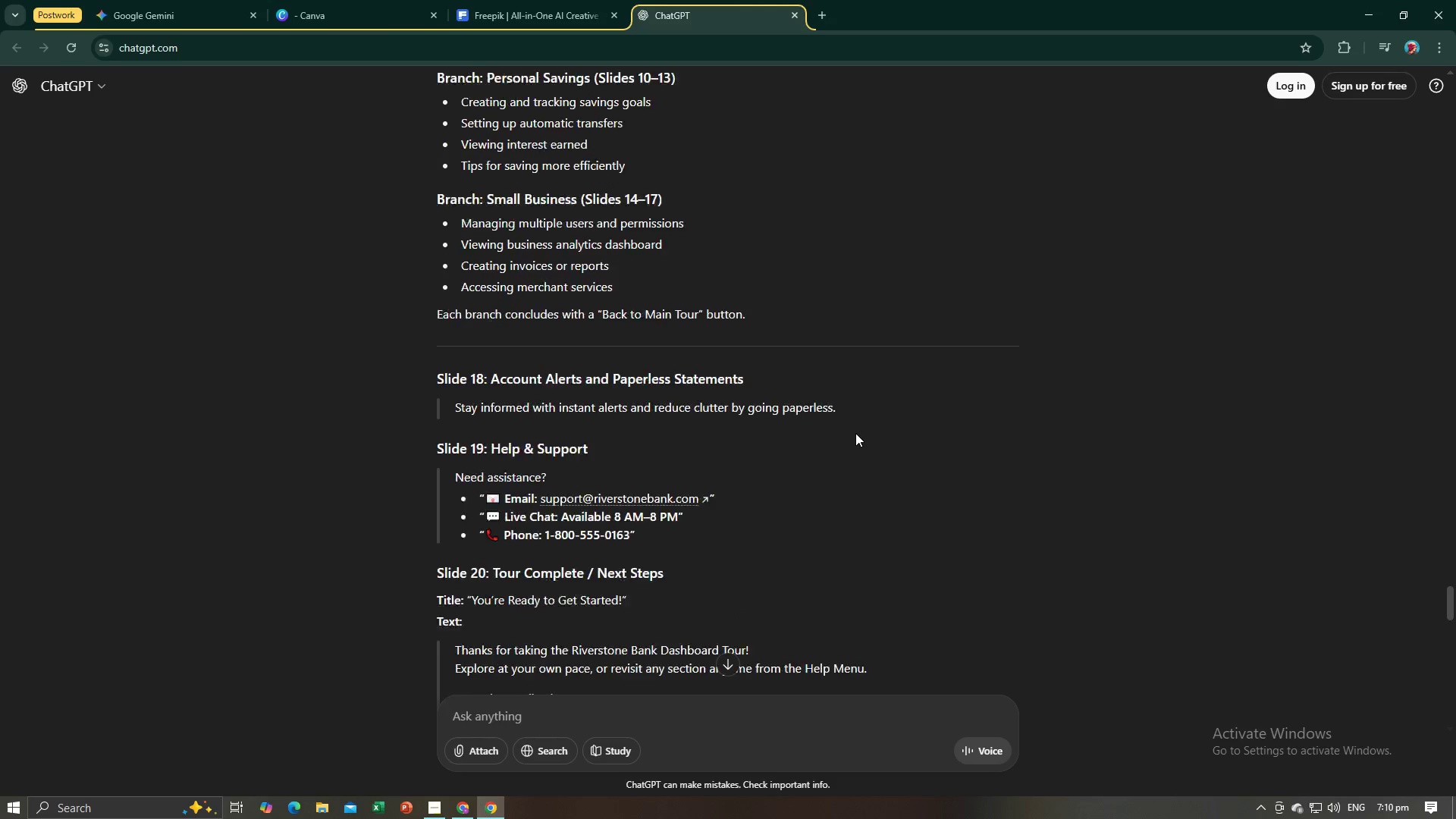 
scroll: coordinate [855, 433], scroll_direction: down, amount: 2.0
 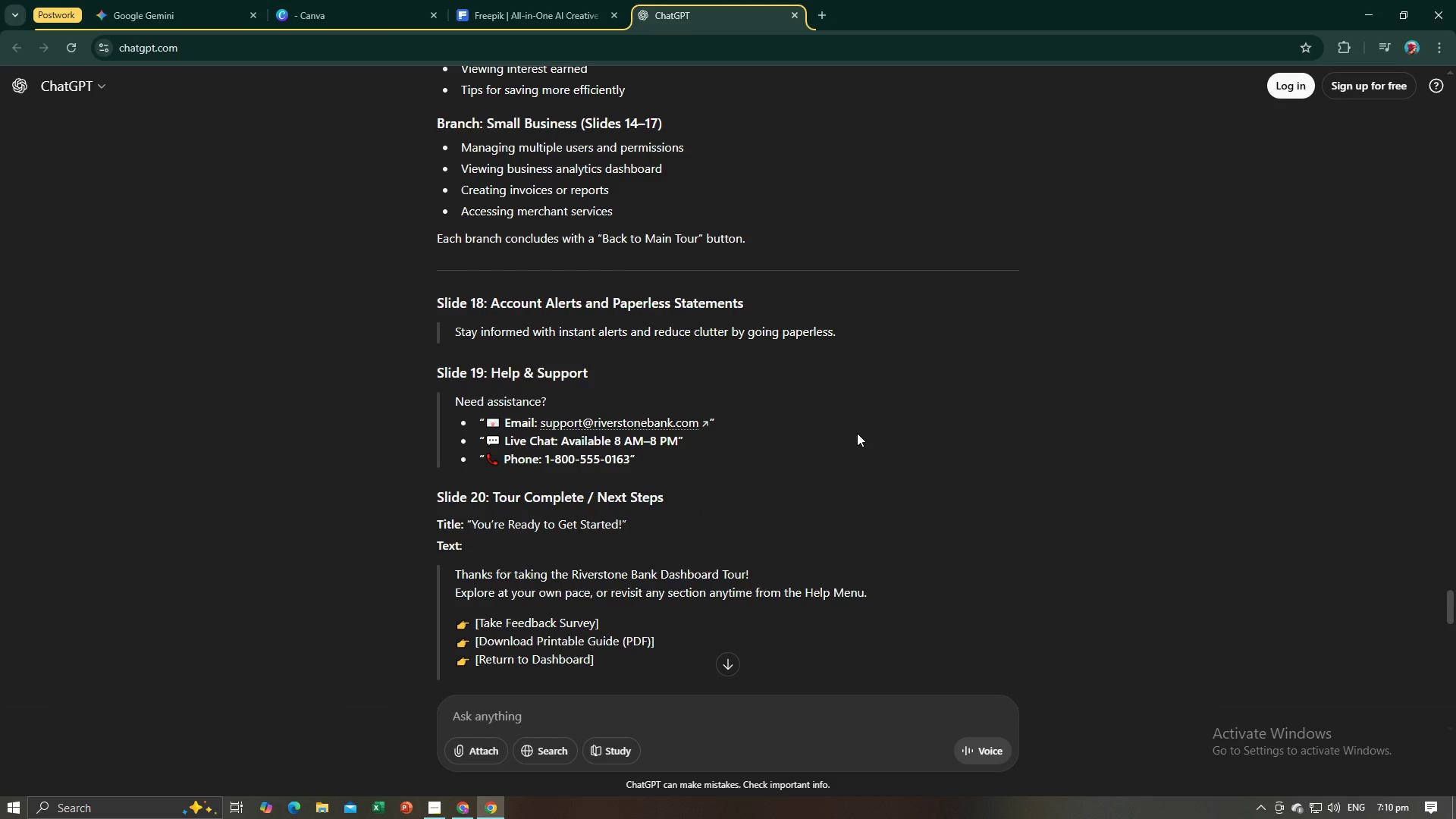 
wait(5.96)
 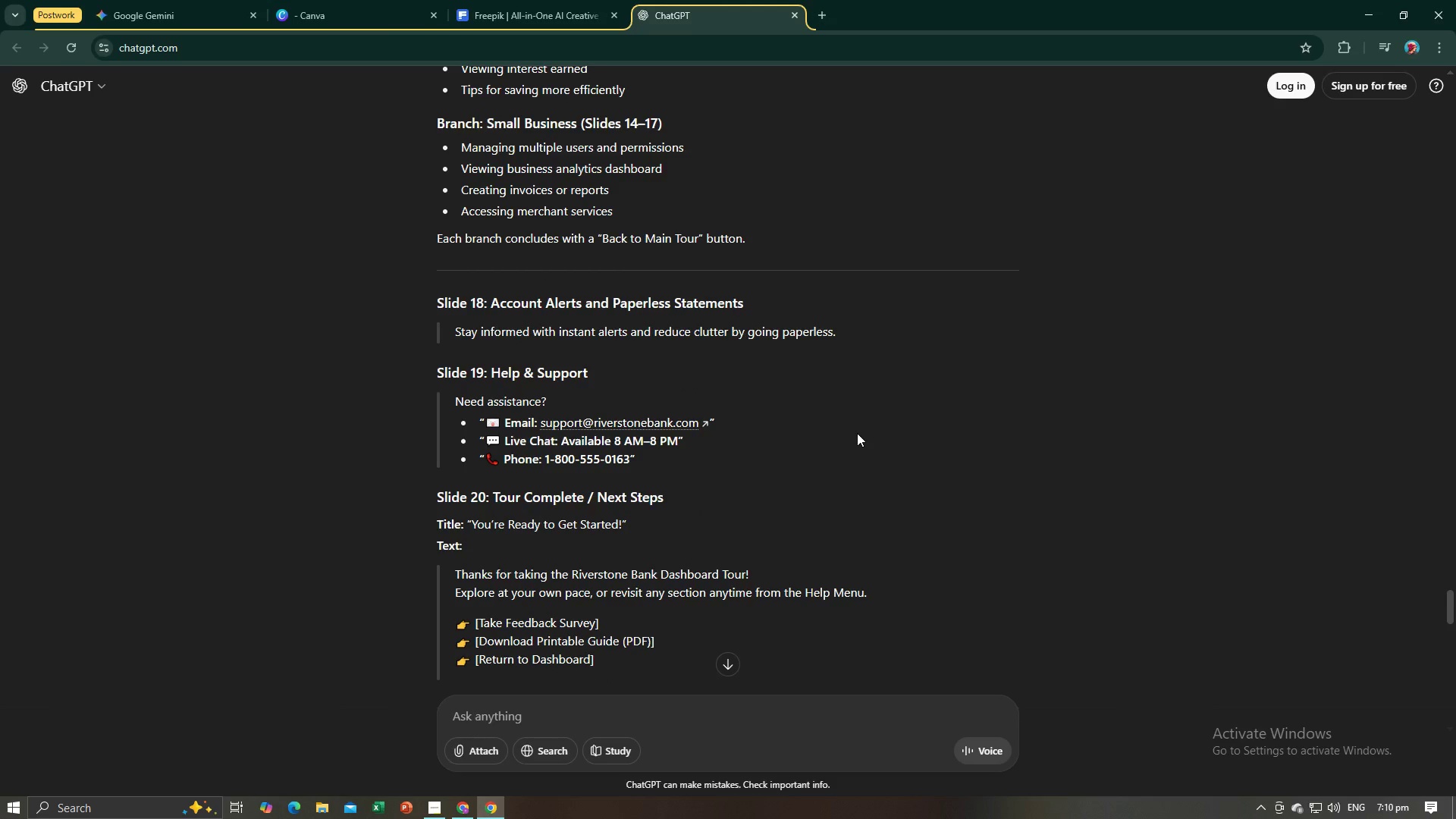 
scroll: coordinate [860, 425], scroll_direction: down, amount: 6.0
 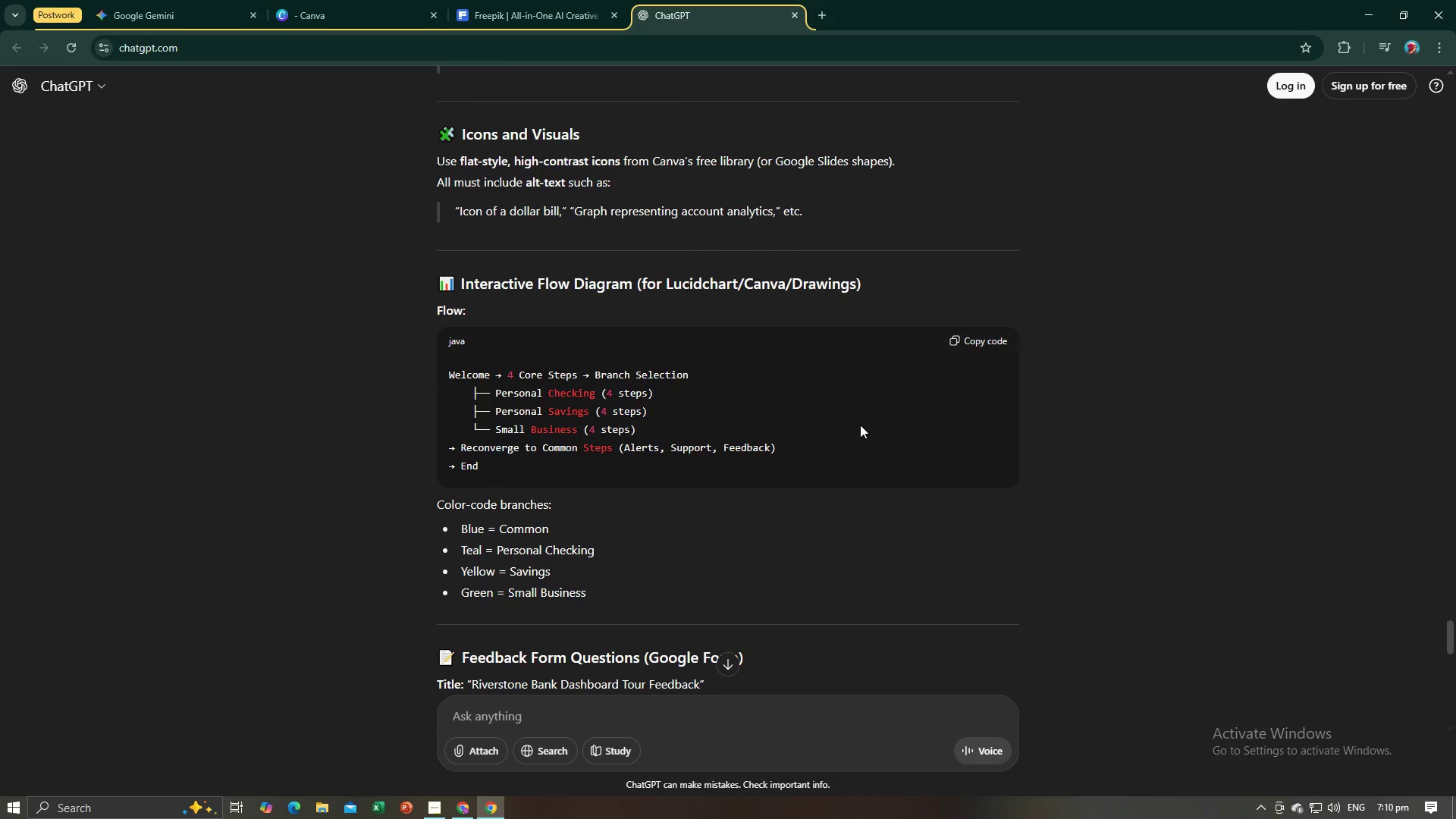 
key(Alt+AltLeft)
 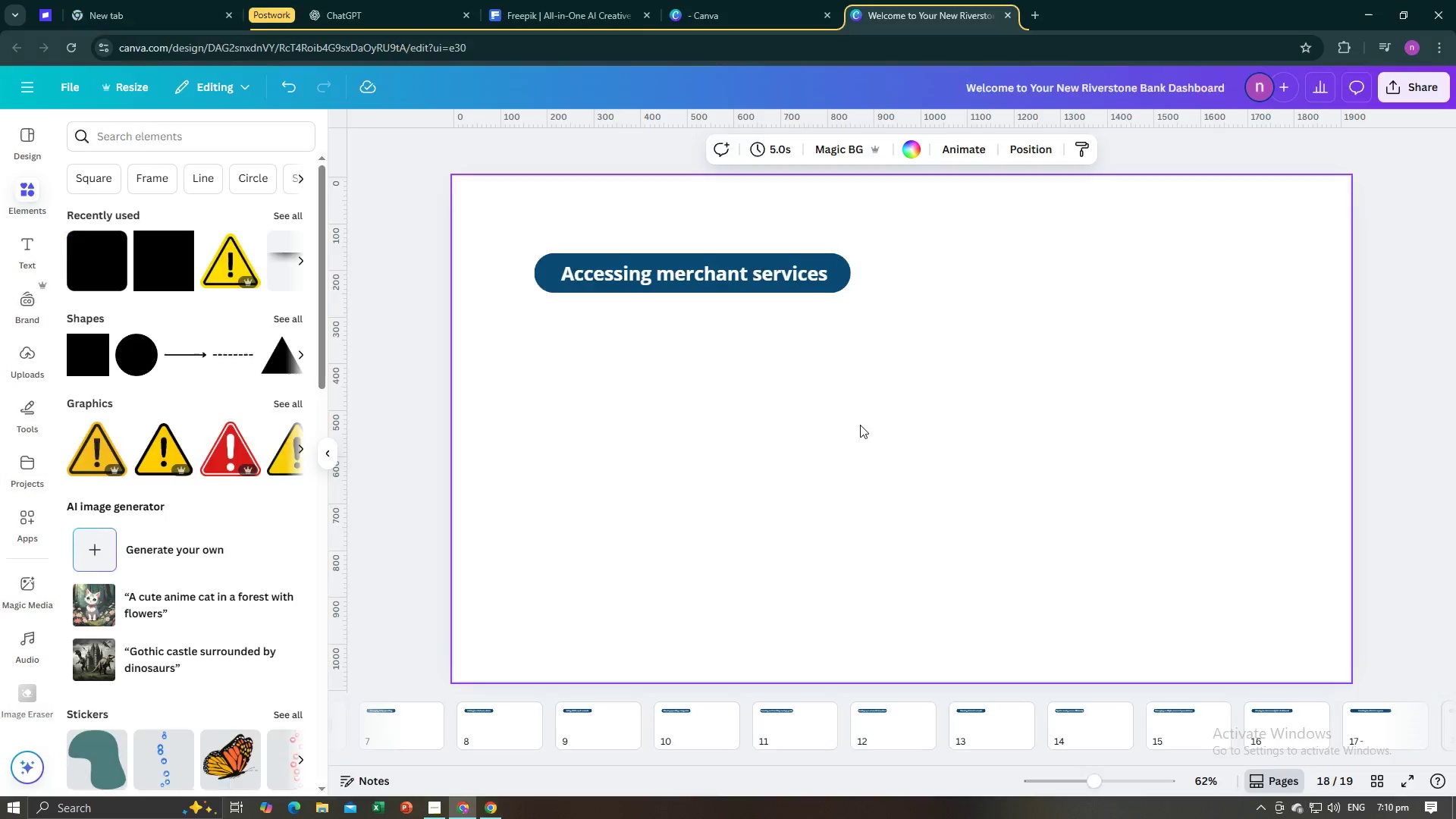 
key(Alt+Tab)
 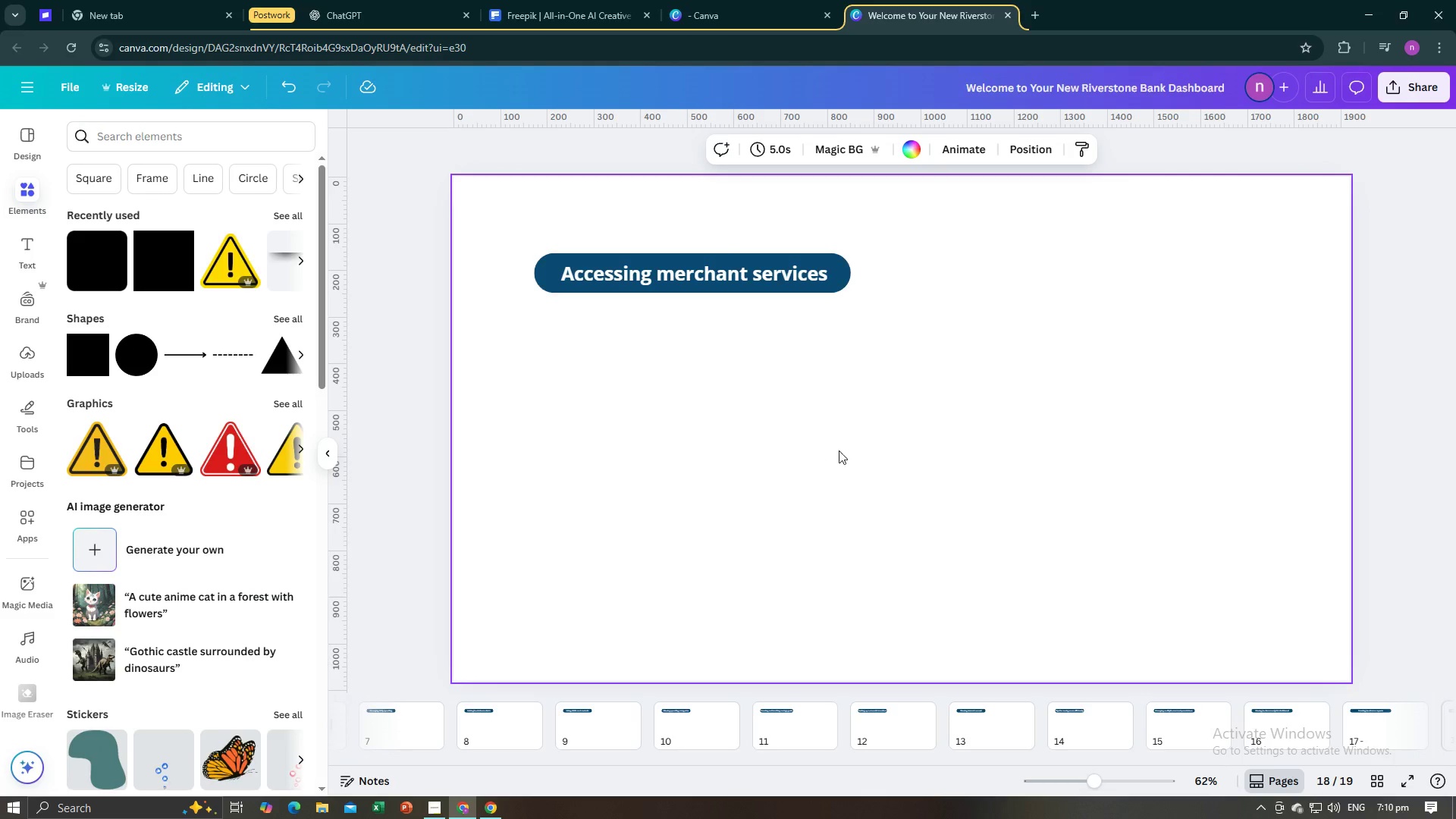 
key(Alt+AltLeft)
 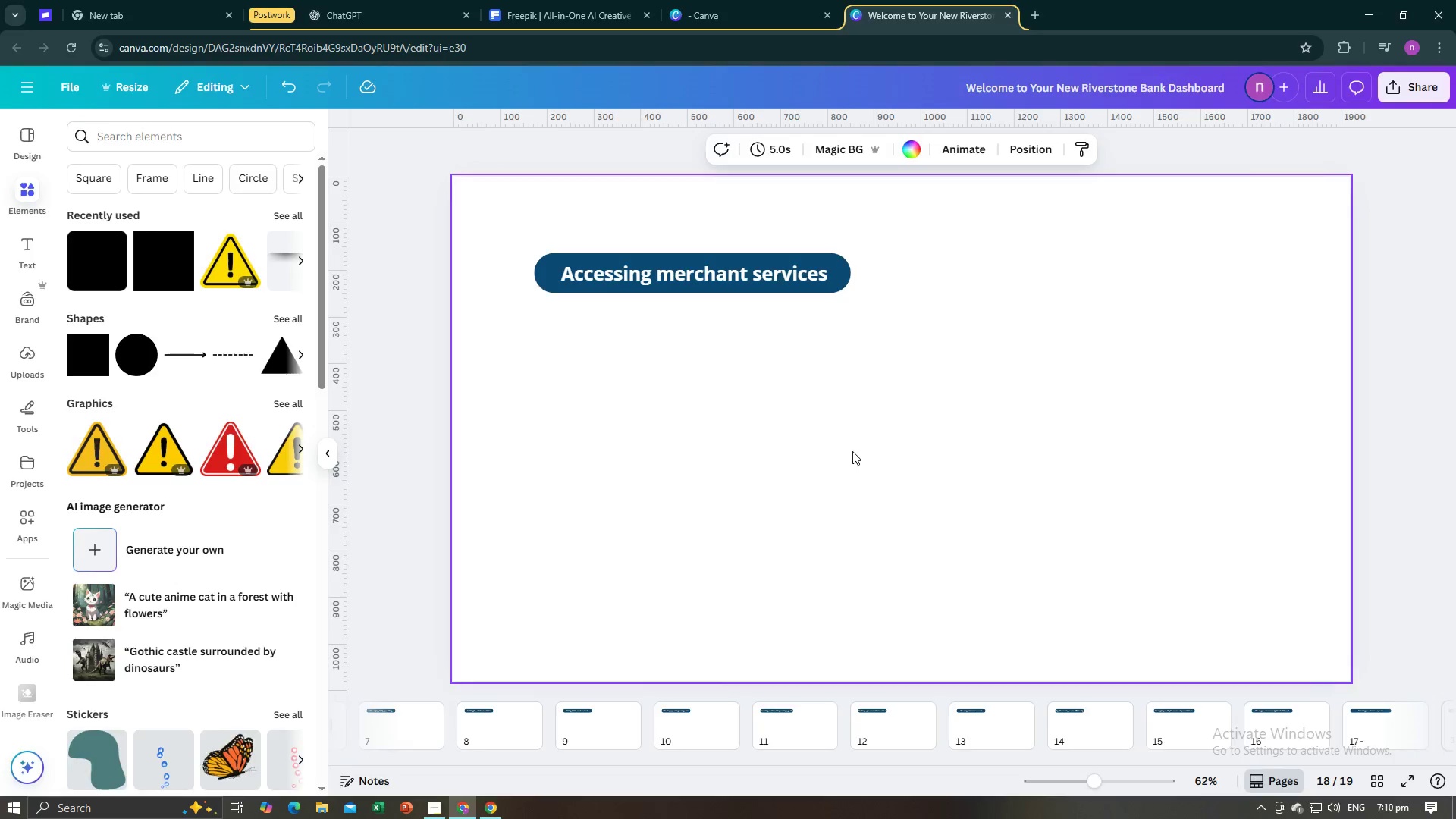 
key(Alt+Tab)
 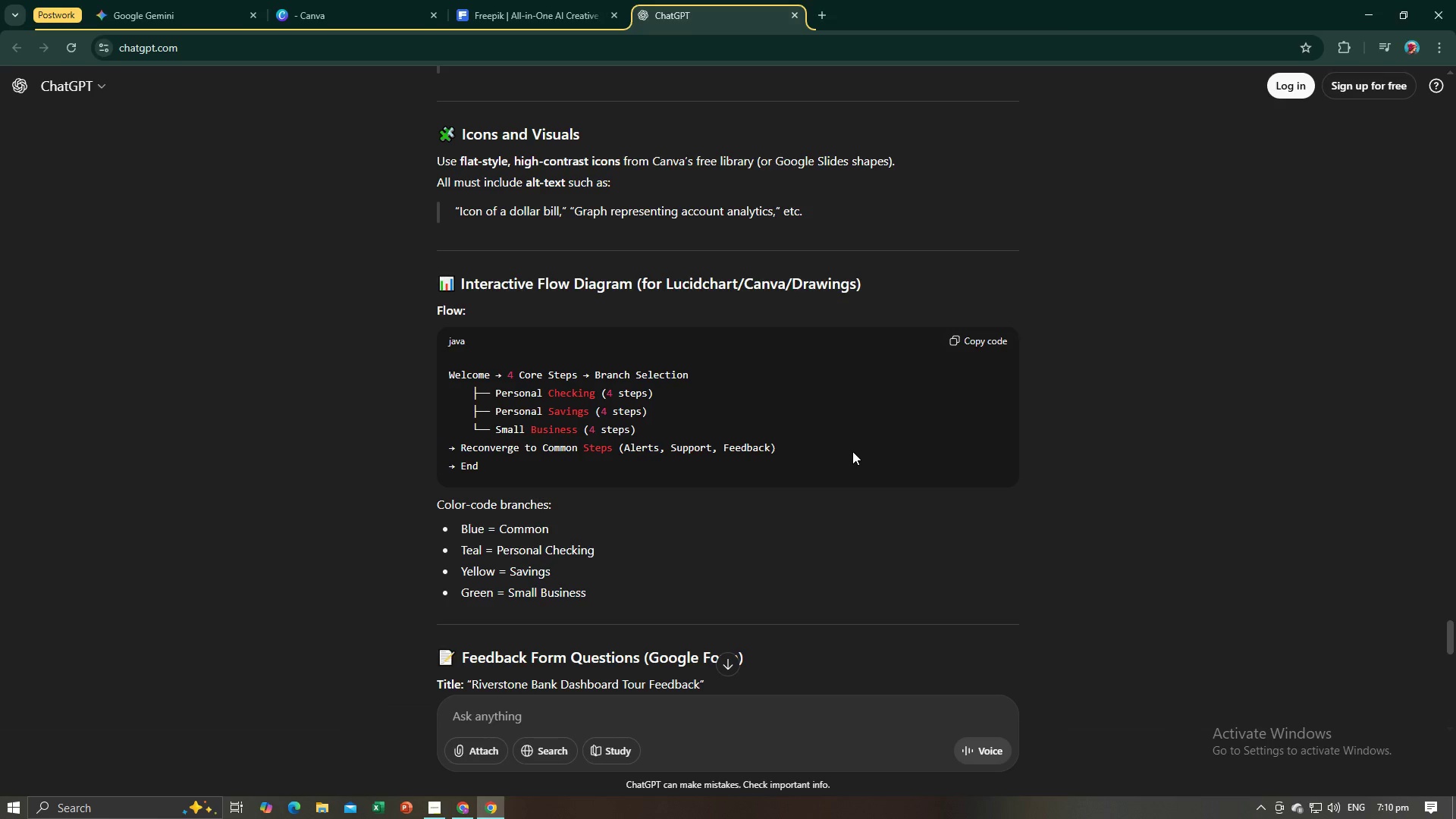 
key(Alt+Tab)
 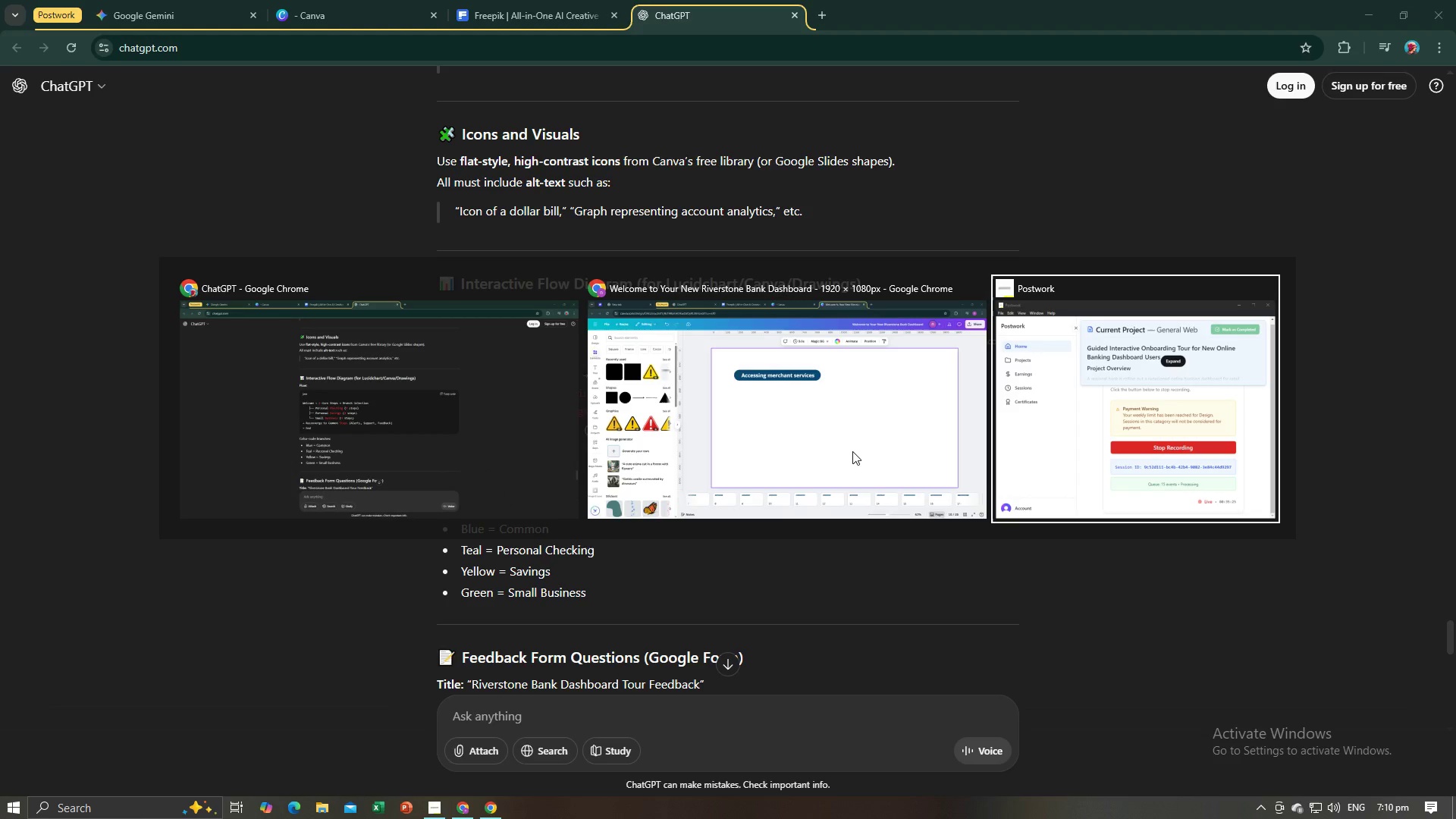 
key(Alt+Tab)